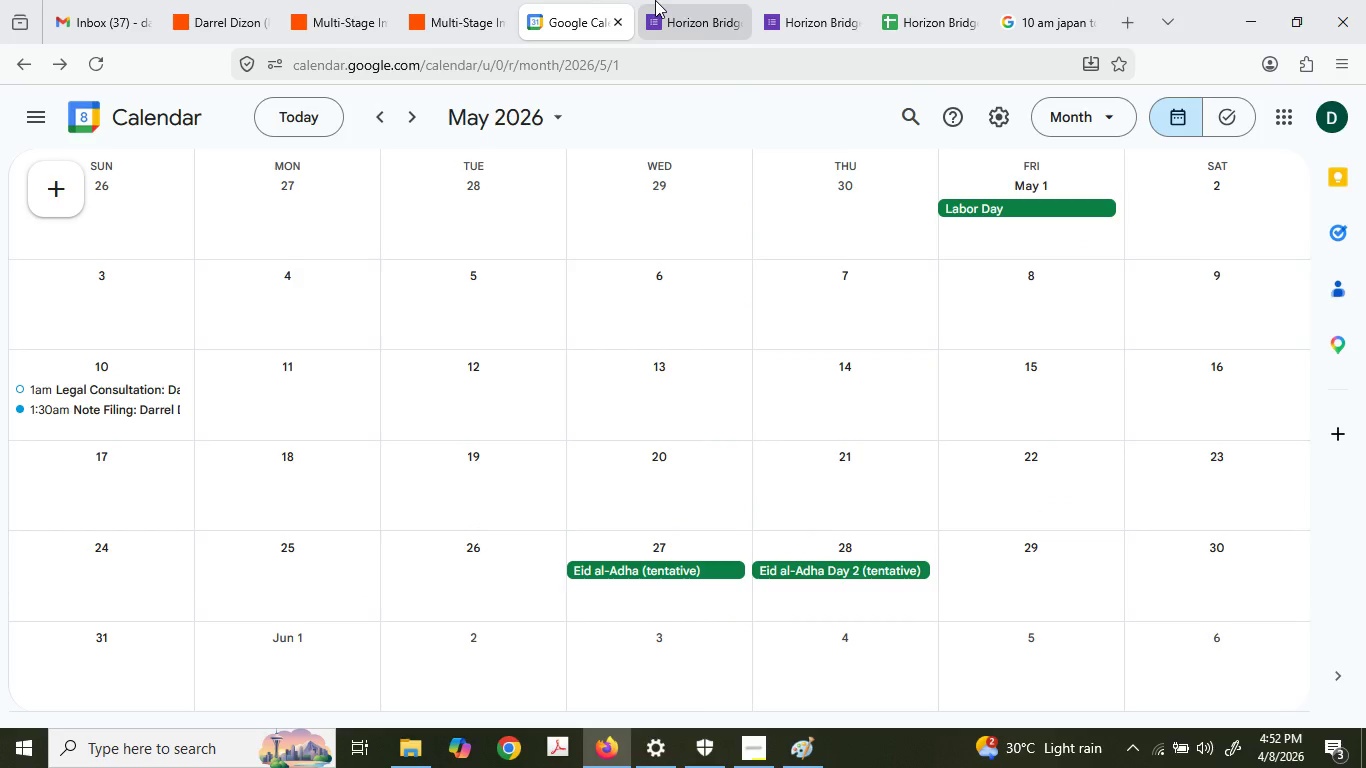 
wait(5.36)
 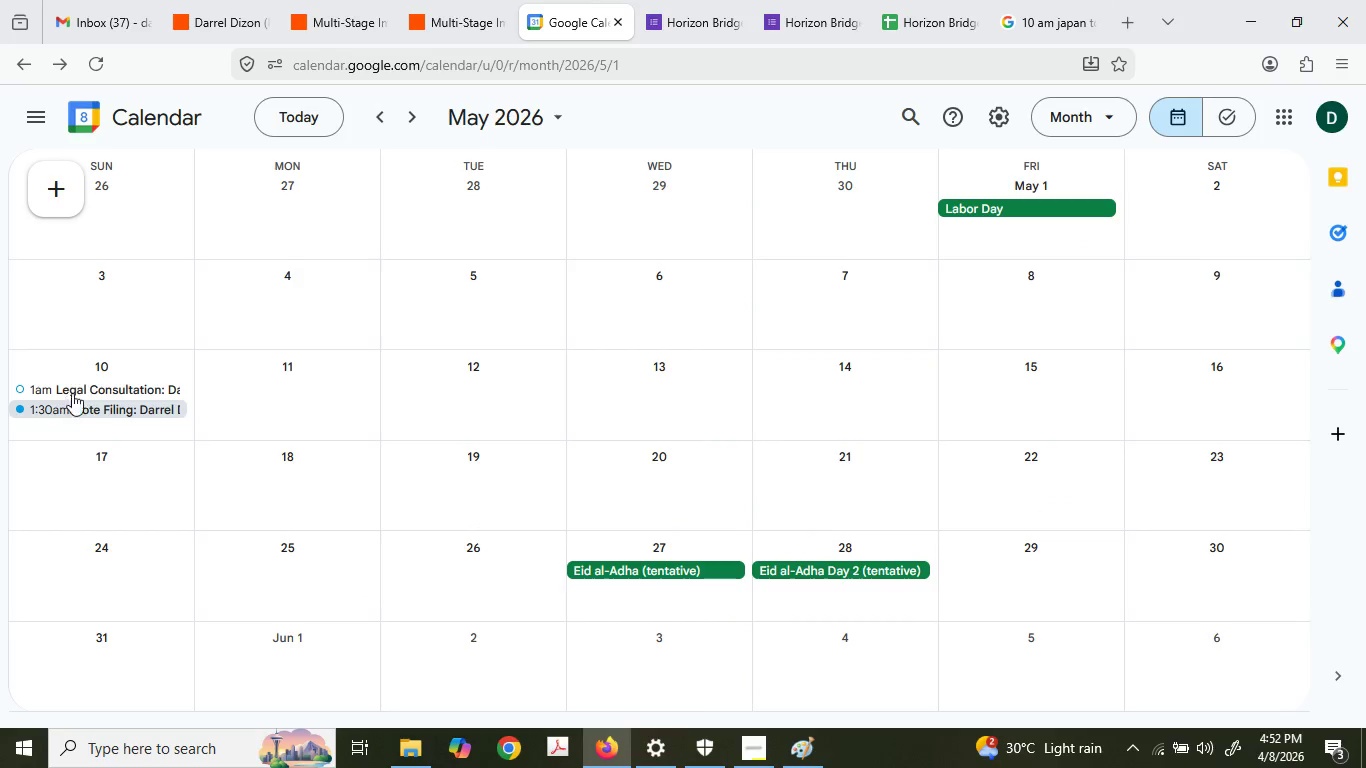 
left_click([403, 0])
 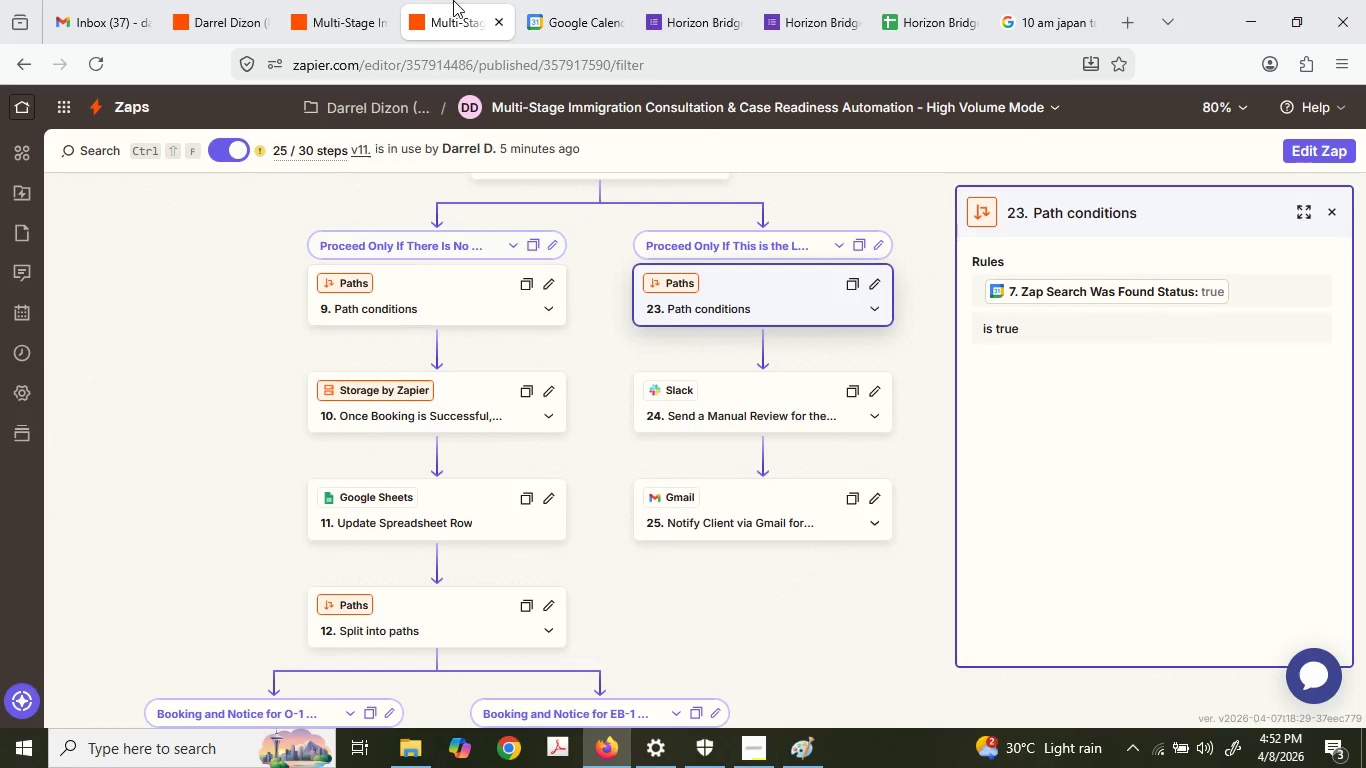 
double_click([542, 0])
 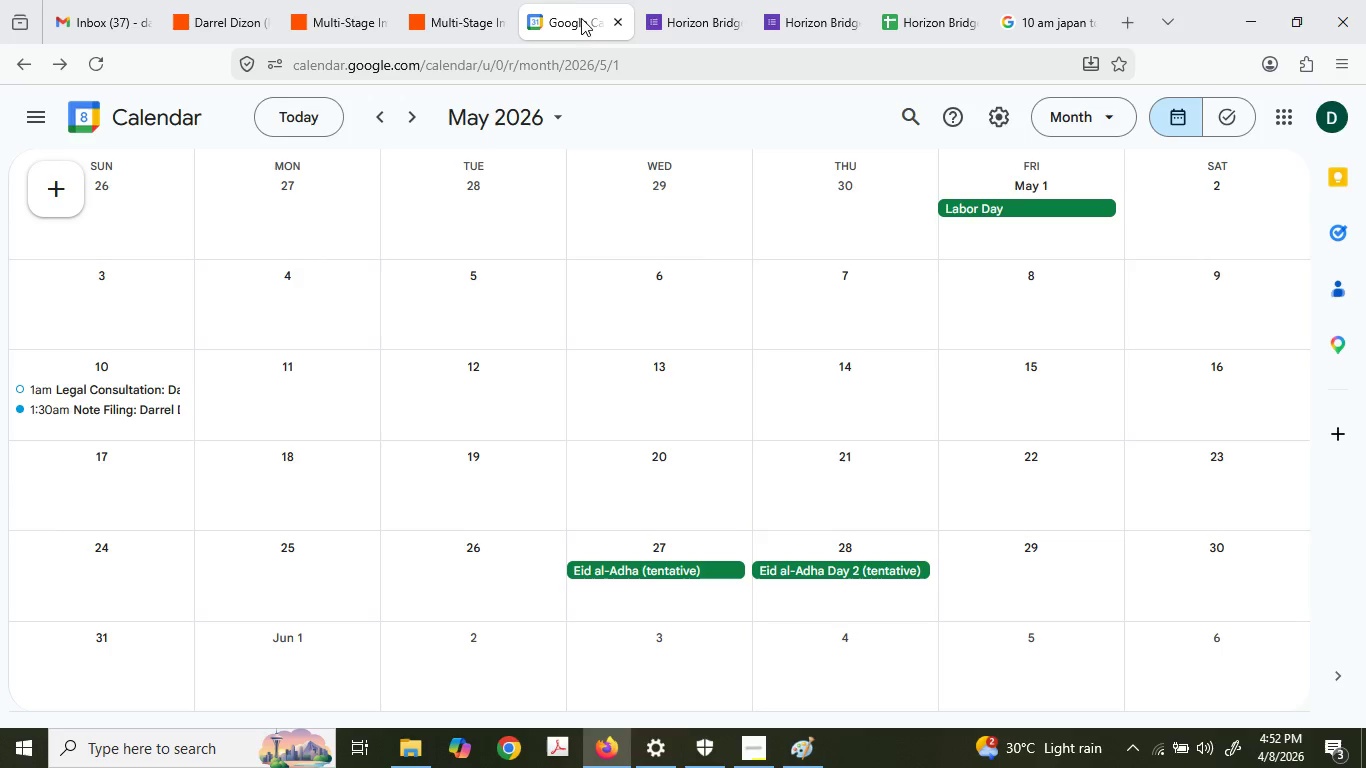 
wait(6.3)
 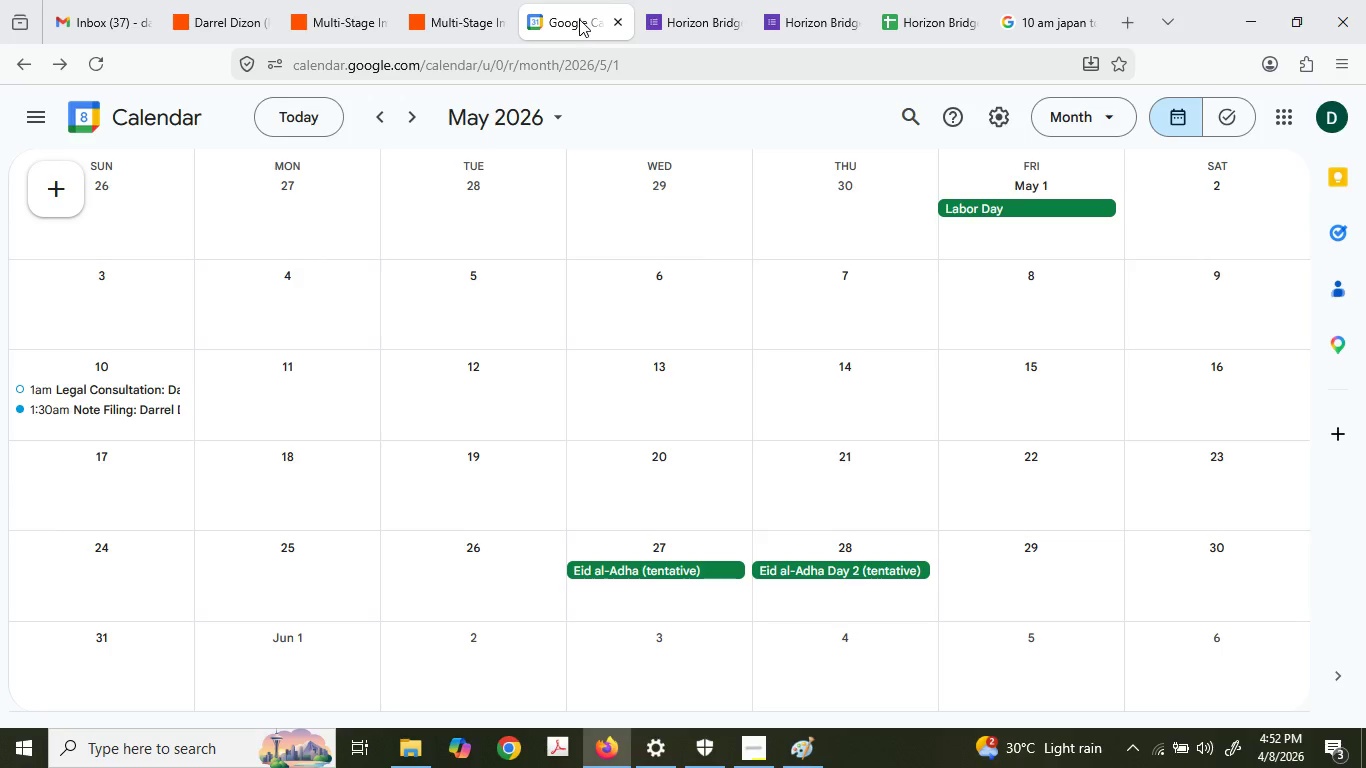 
mouse_move([528, 20])
 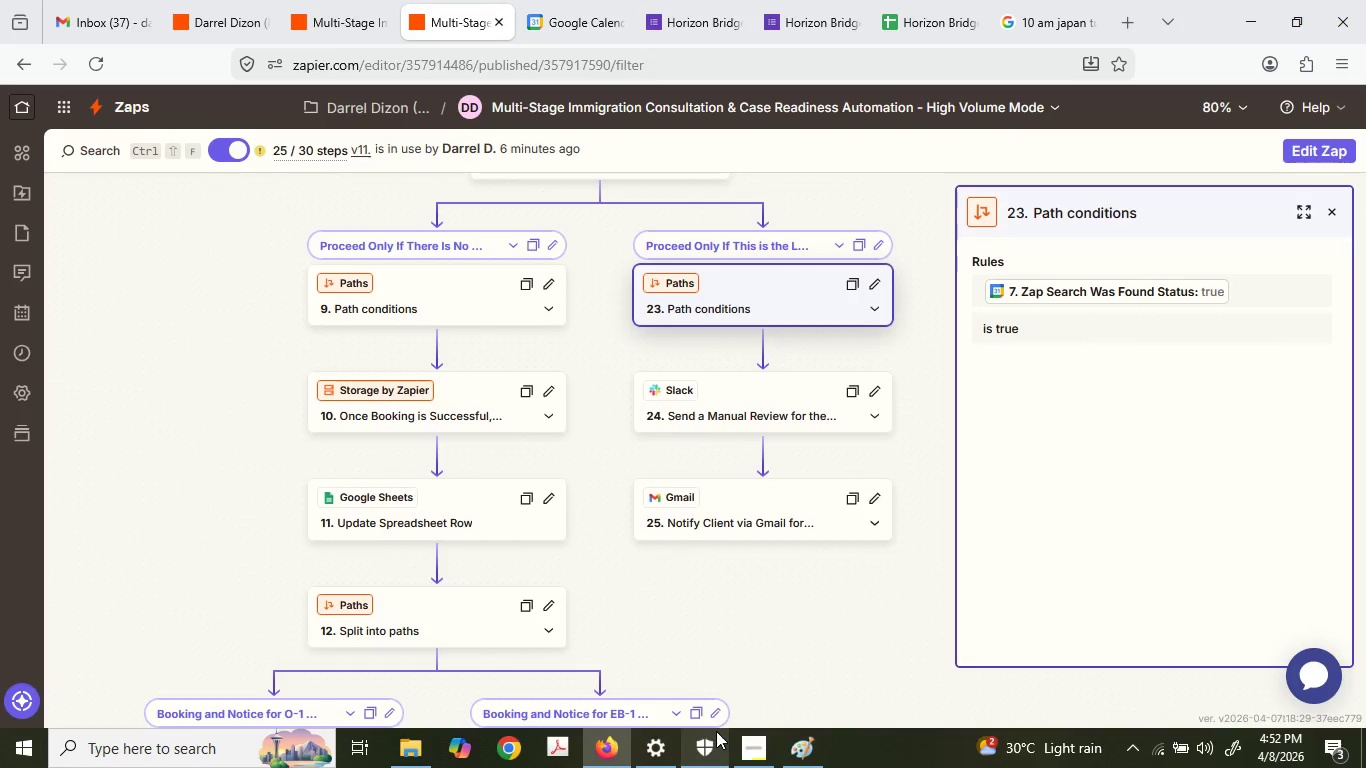 
left_click([768, 750])